 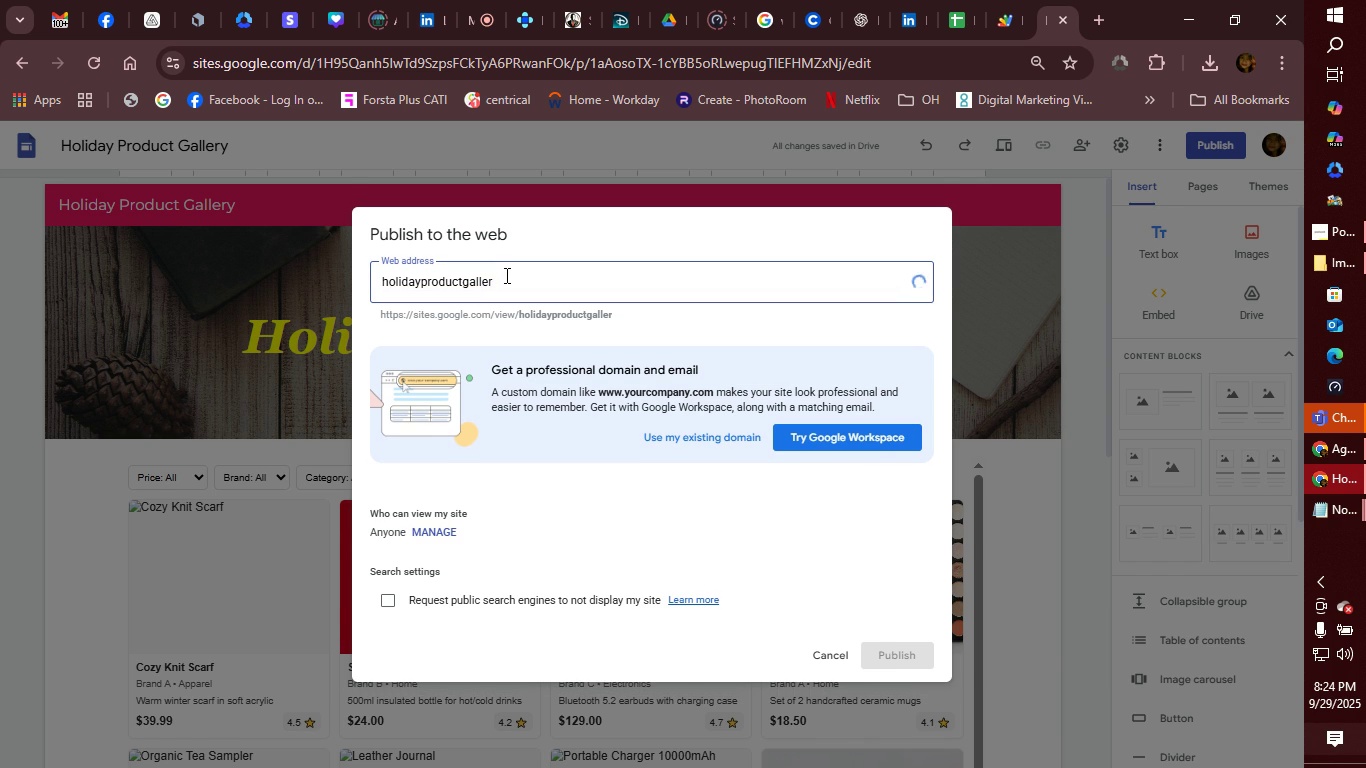 
key(Backspace)
 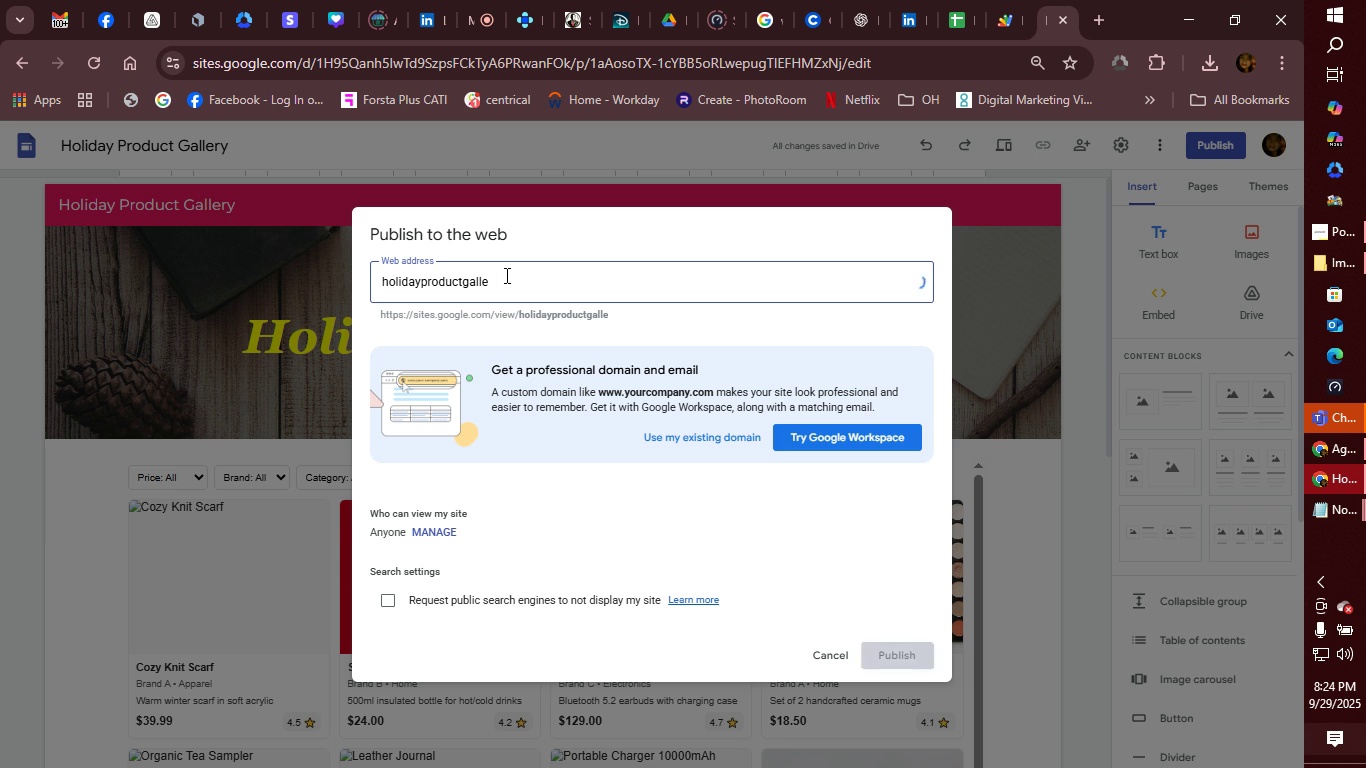 
key(Backspace)
 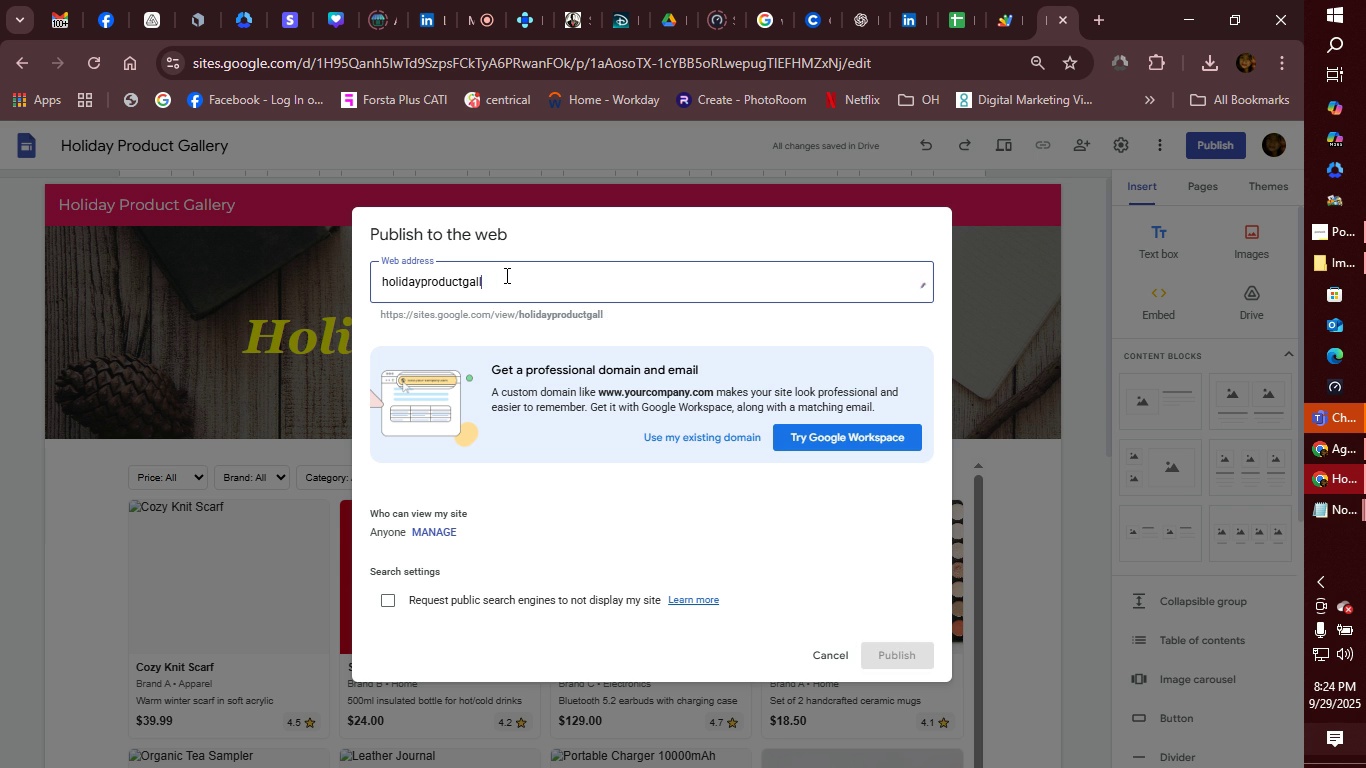 
key(A)
 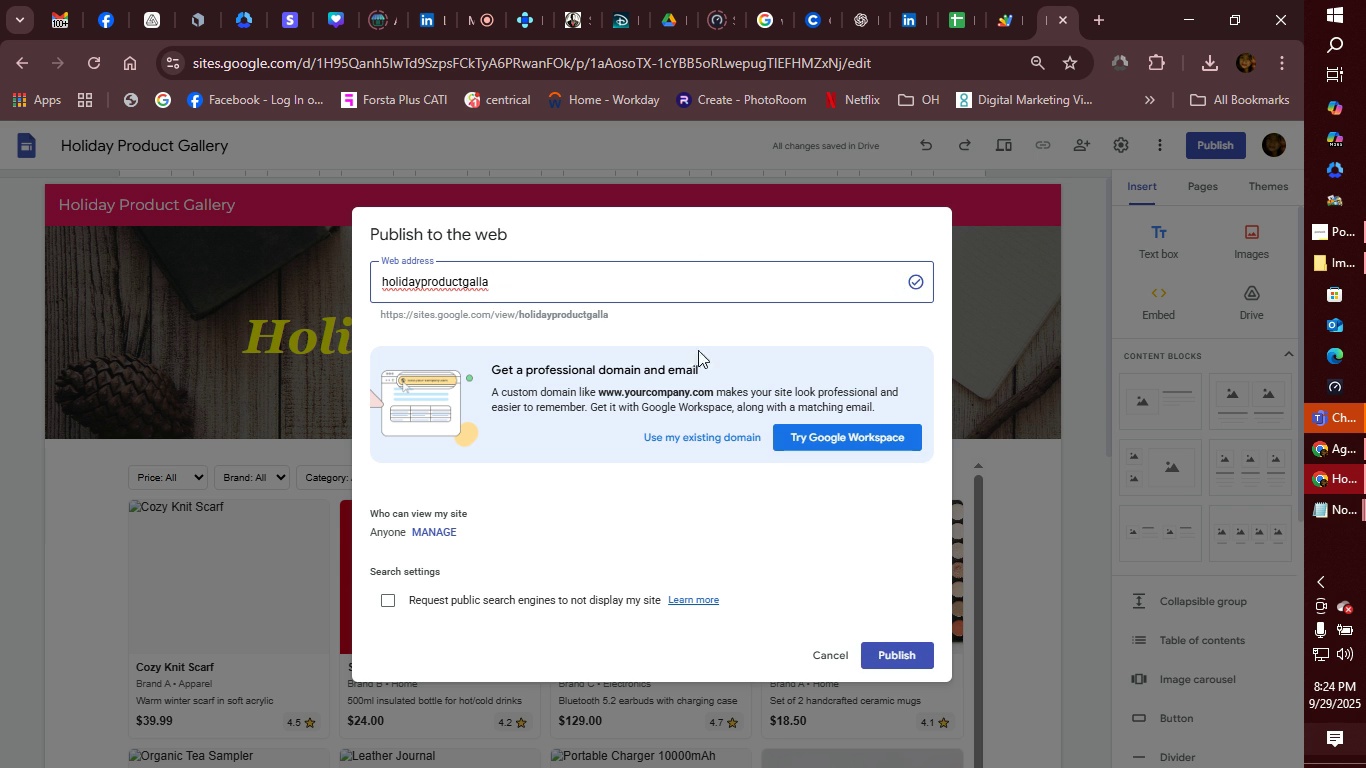 
mouse_move([723, 330])
 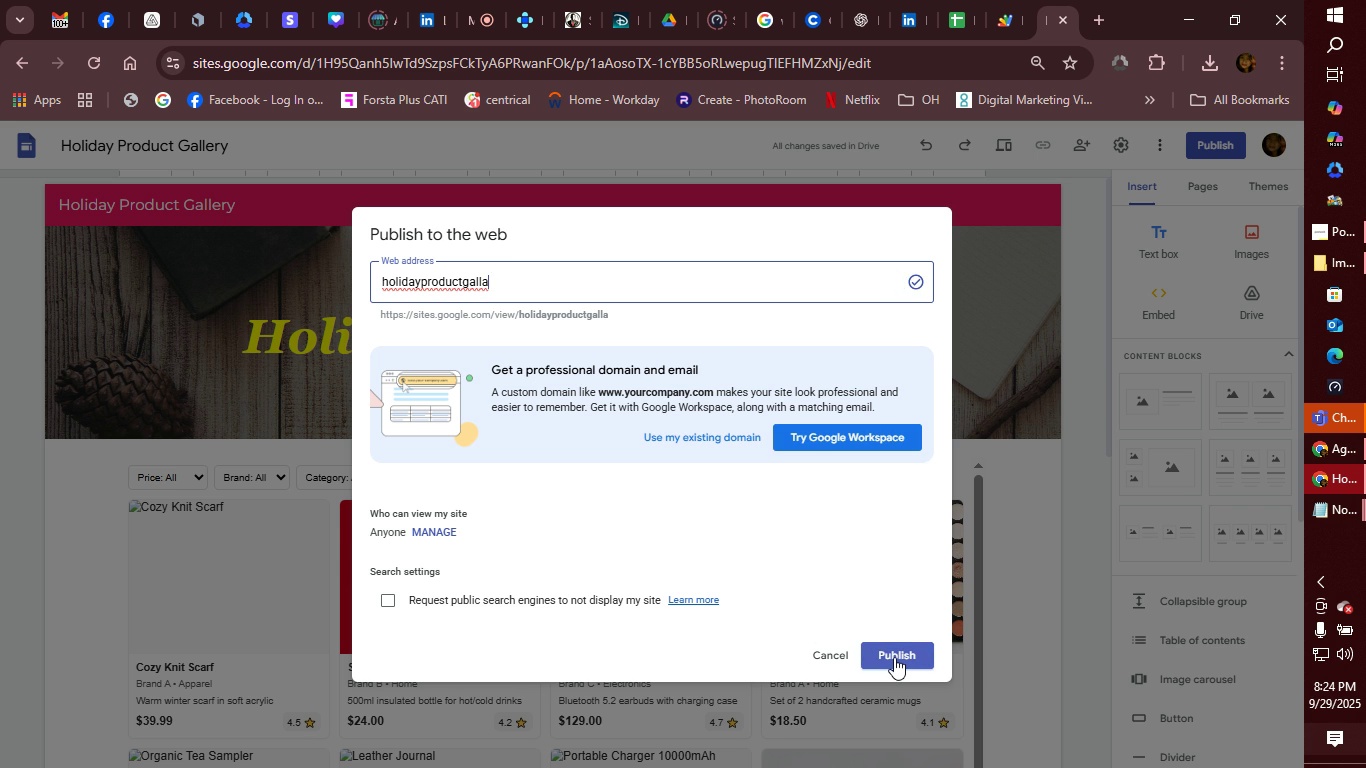 
wait(5.52)
 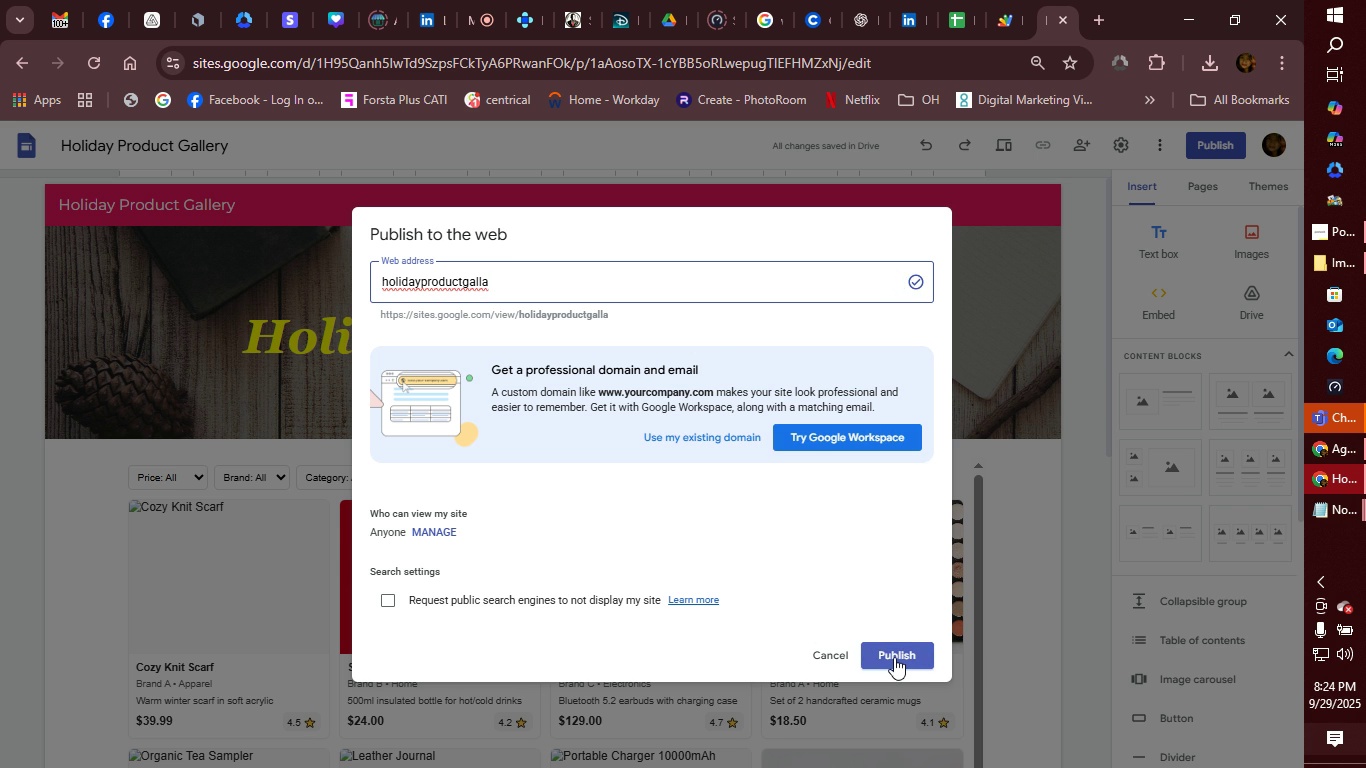 
left_click([894, 657])
 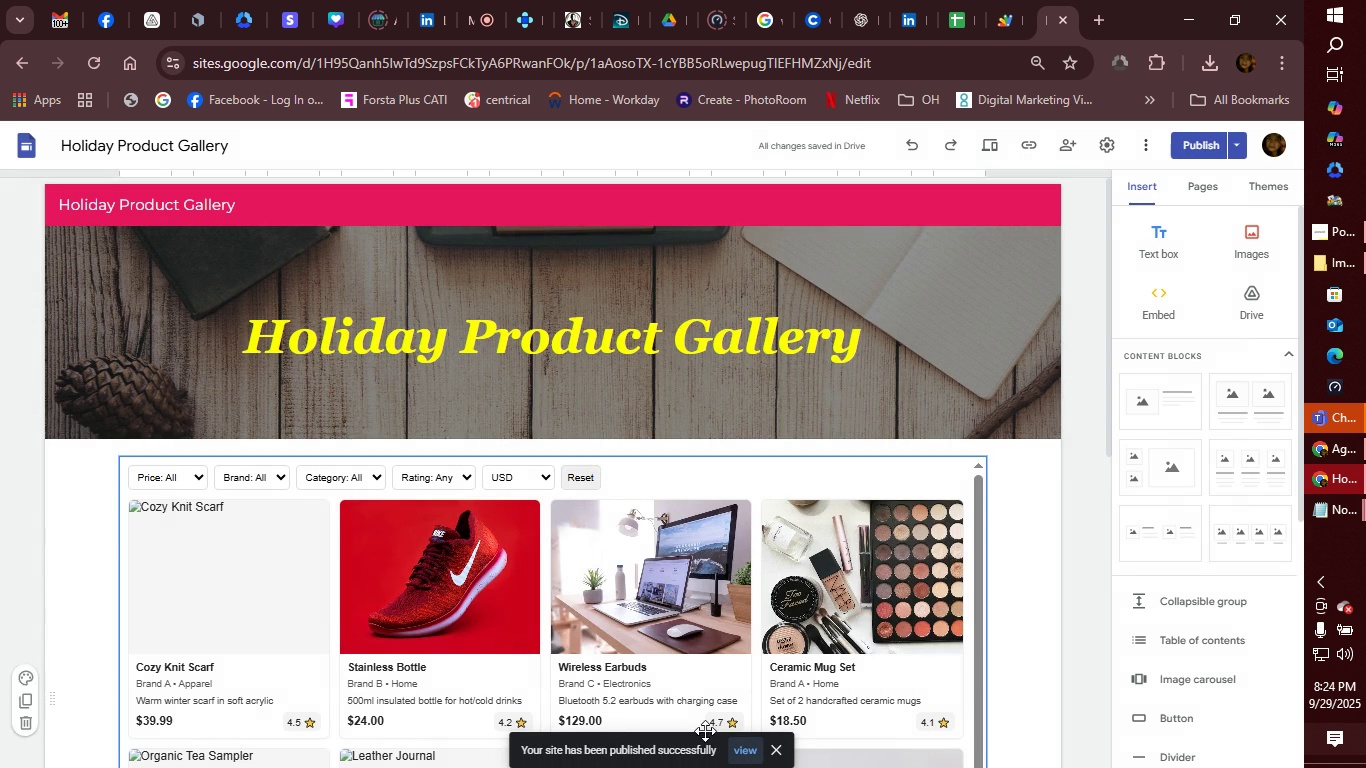 
left_click([748, 750])
 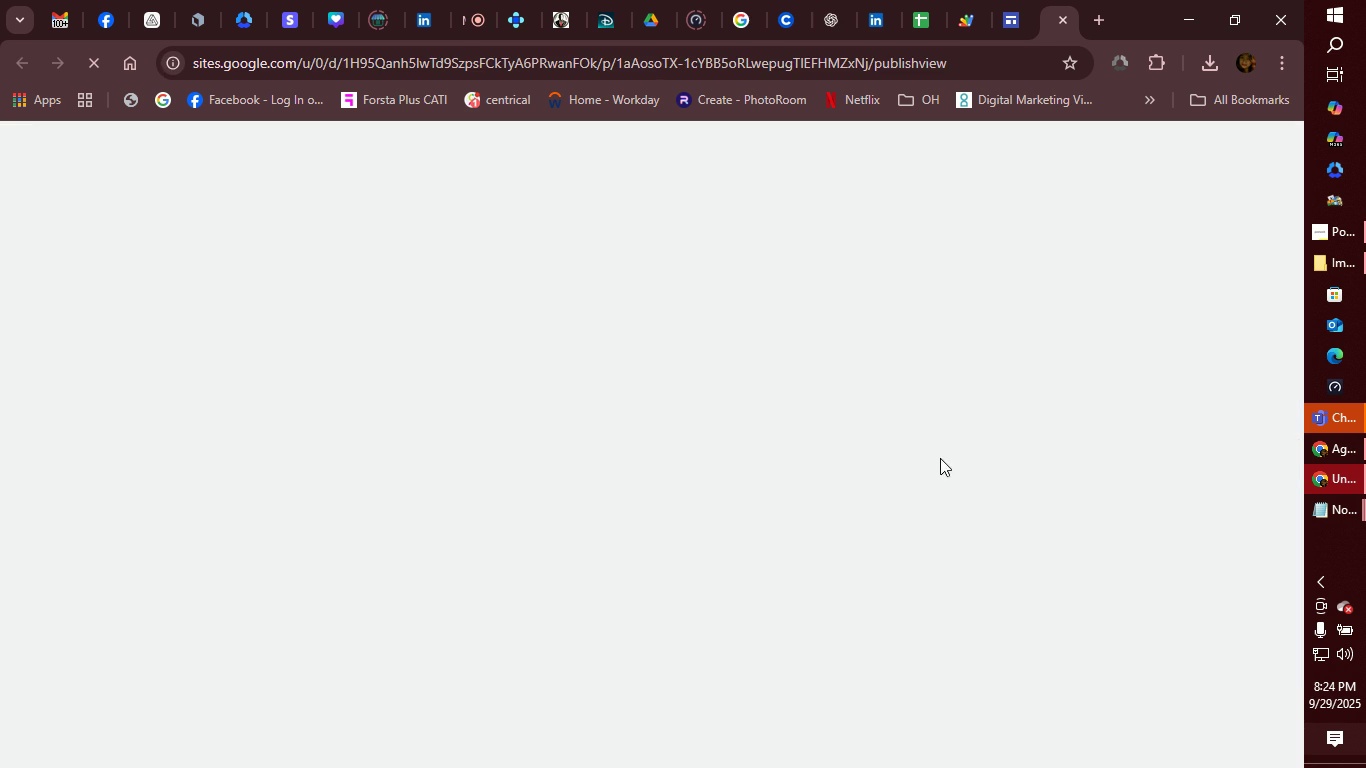 
mouse_move([934, 397])
 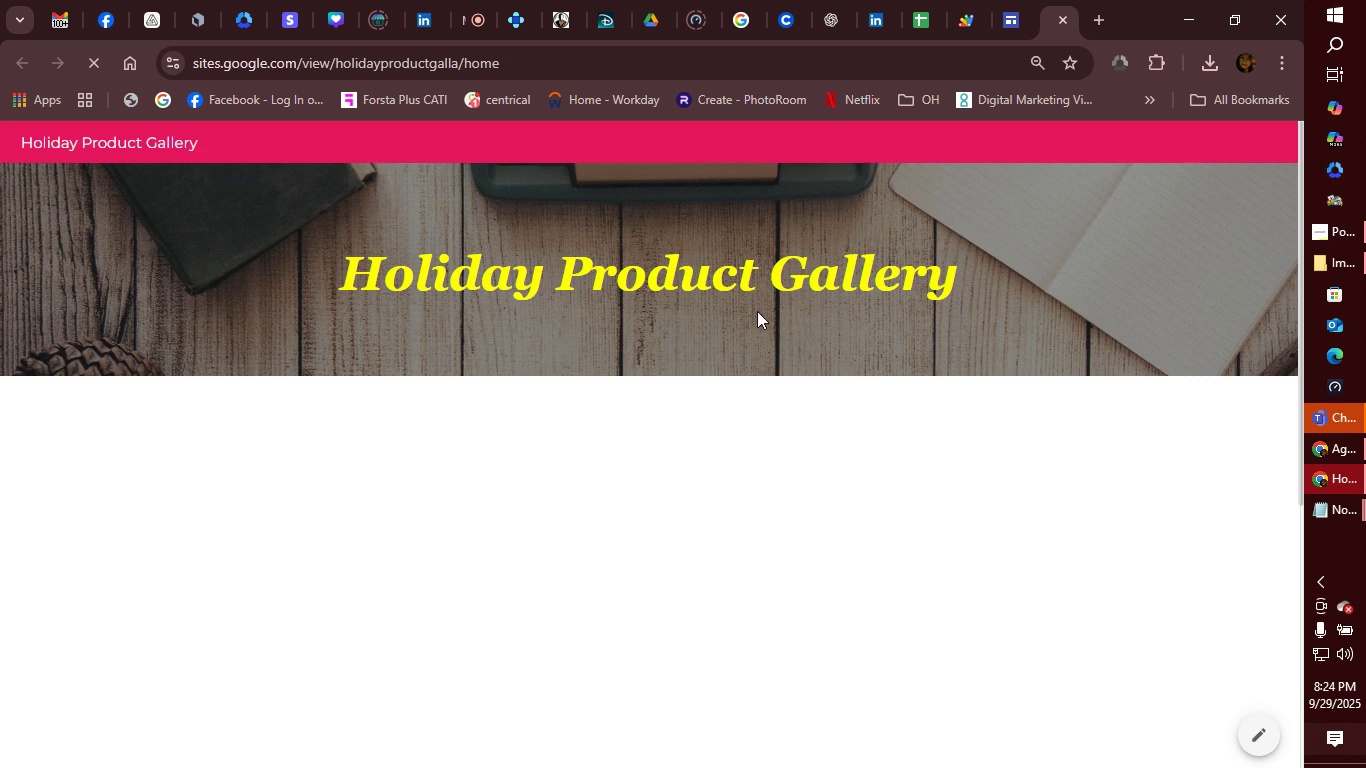 
mouse_move([798, 327])